 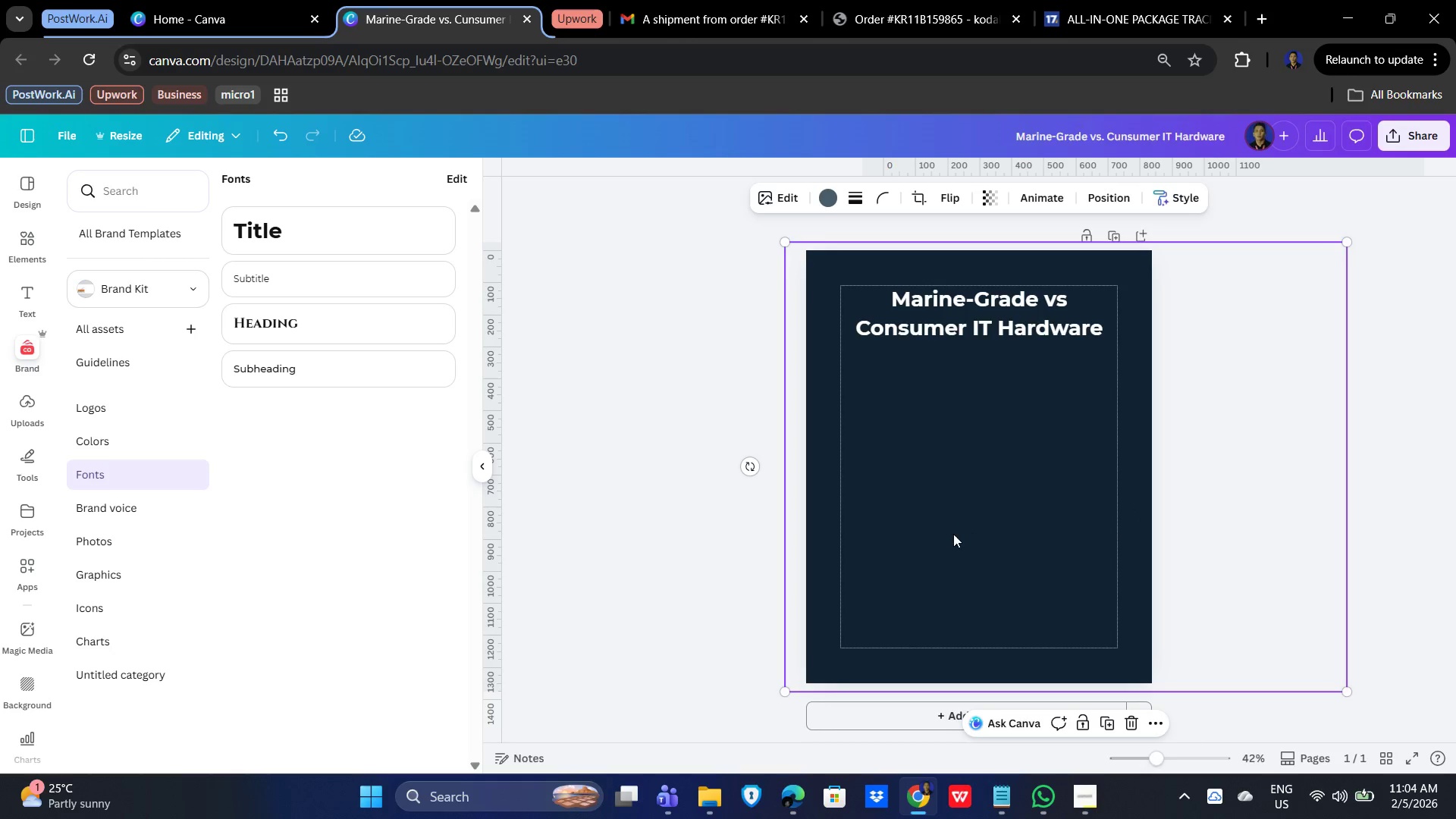 
left_click([620, 513])
 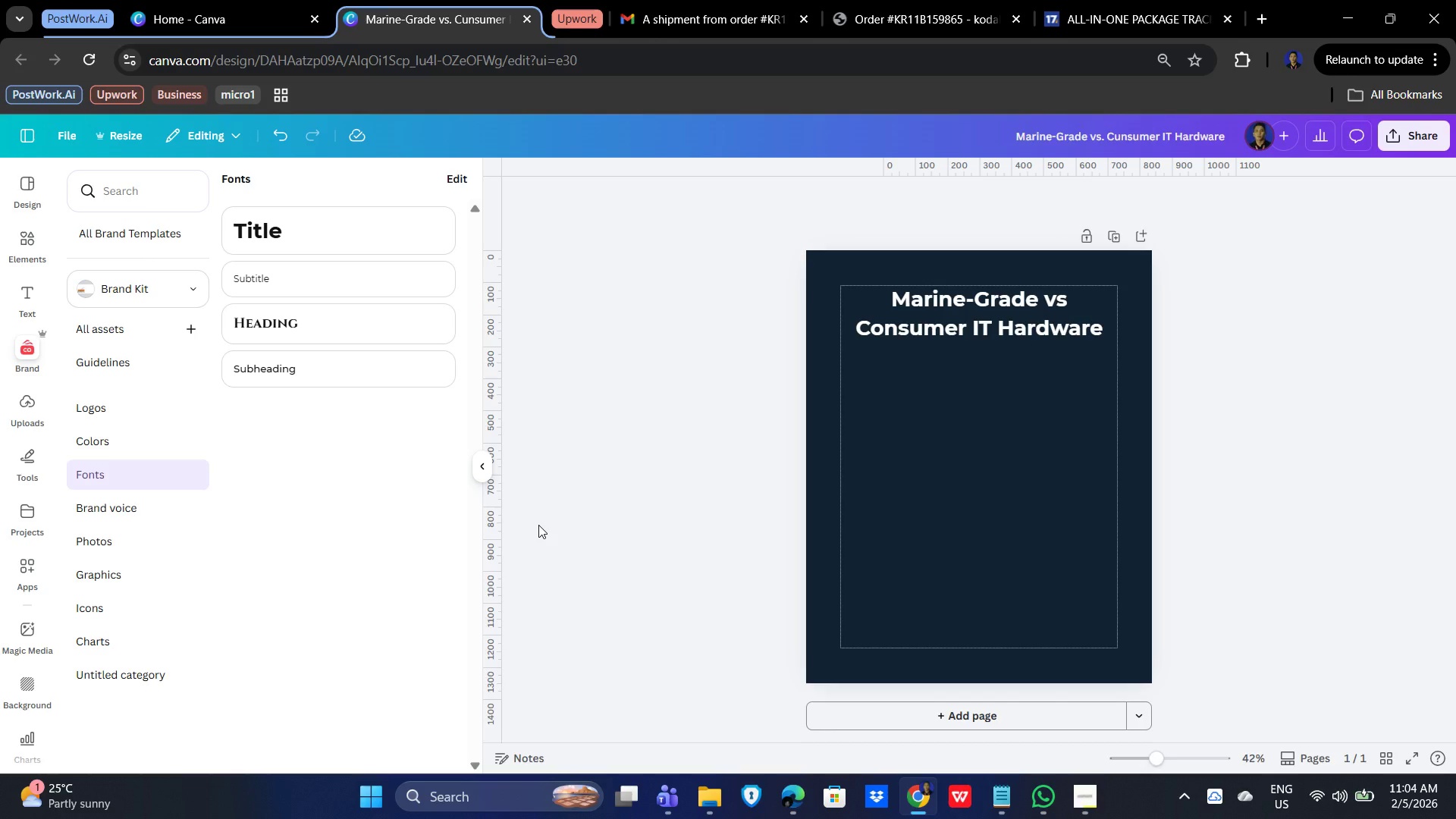 
wait(14.16)
 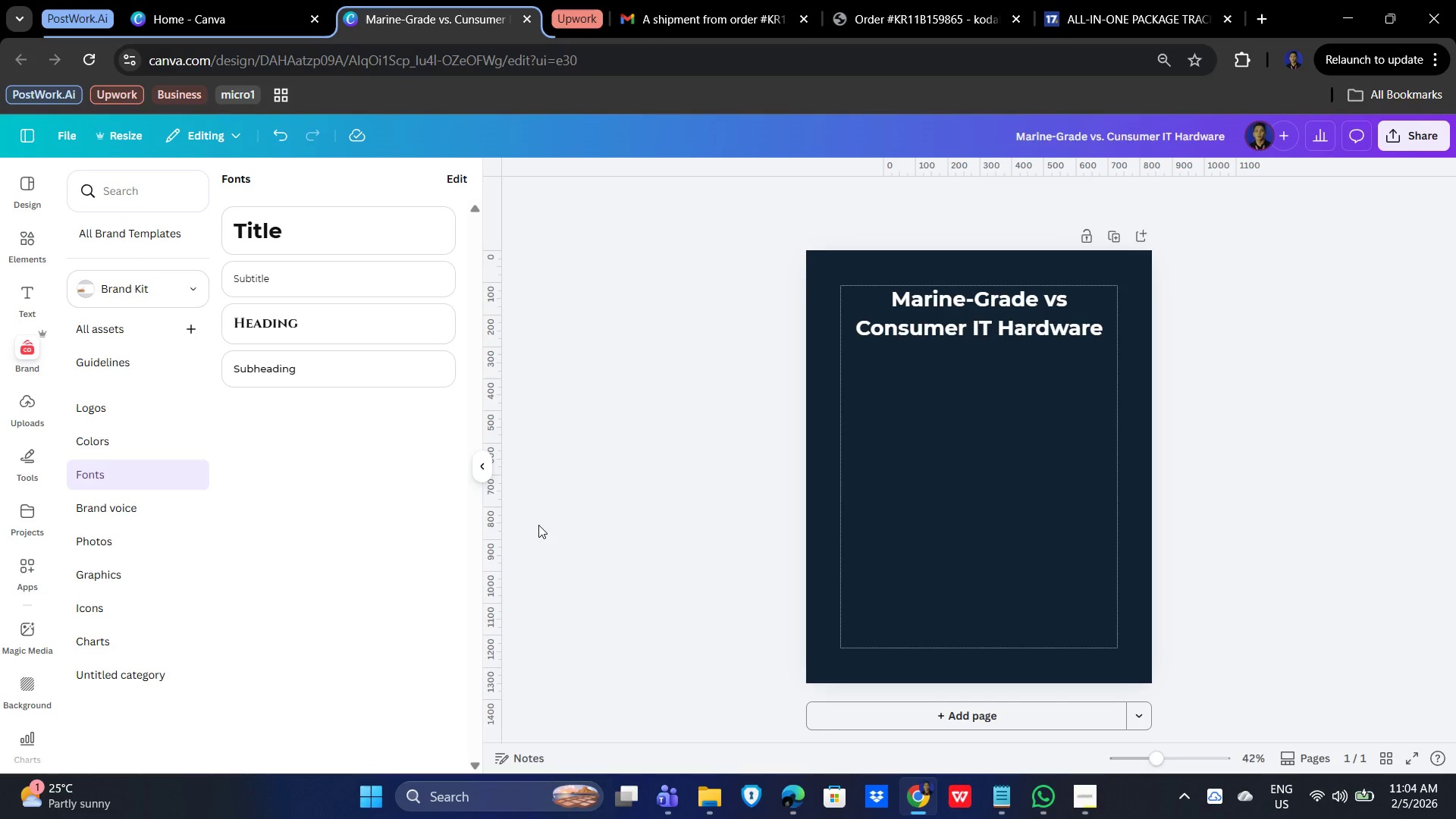 
left_click([360, 284])
 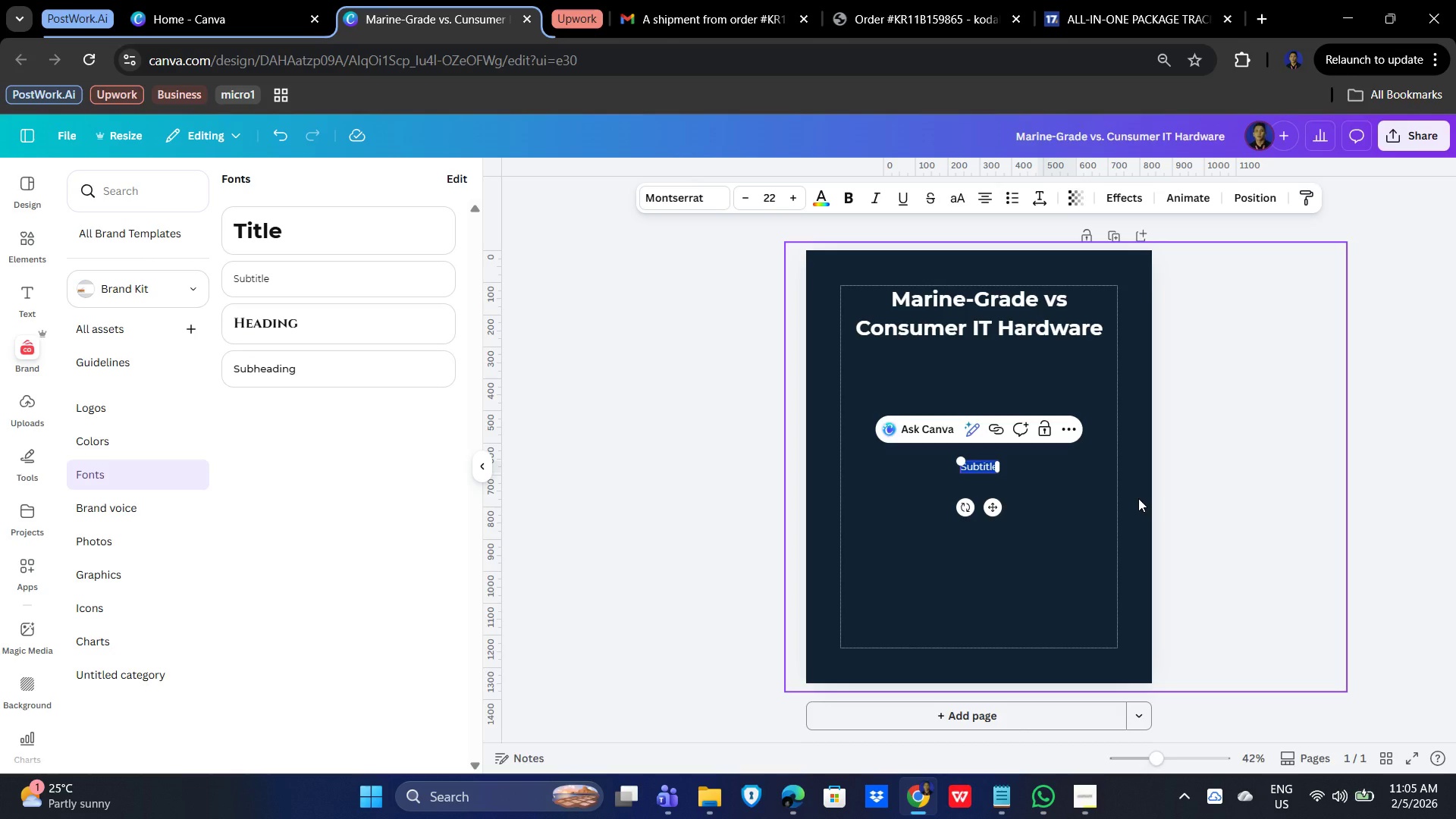 
hold_key(key=ShiftLeft, duration=1.17)
 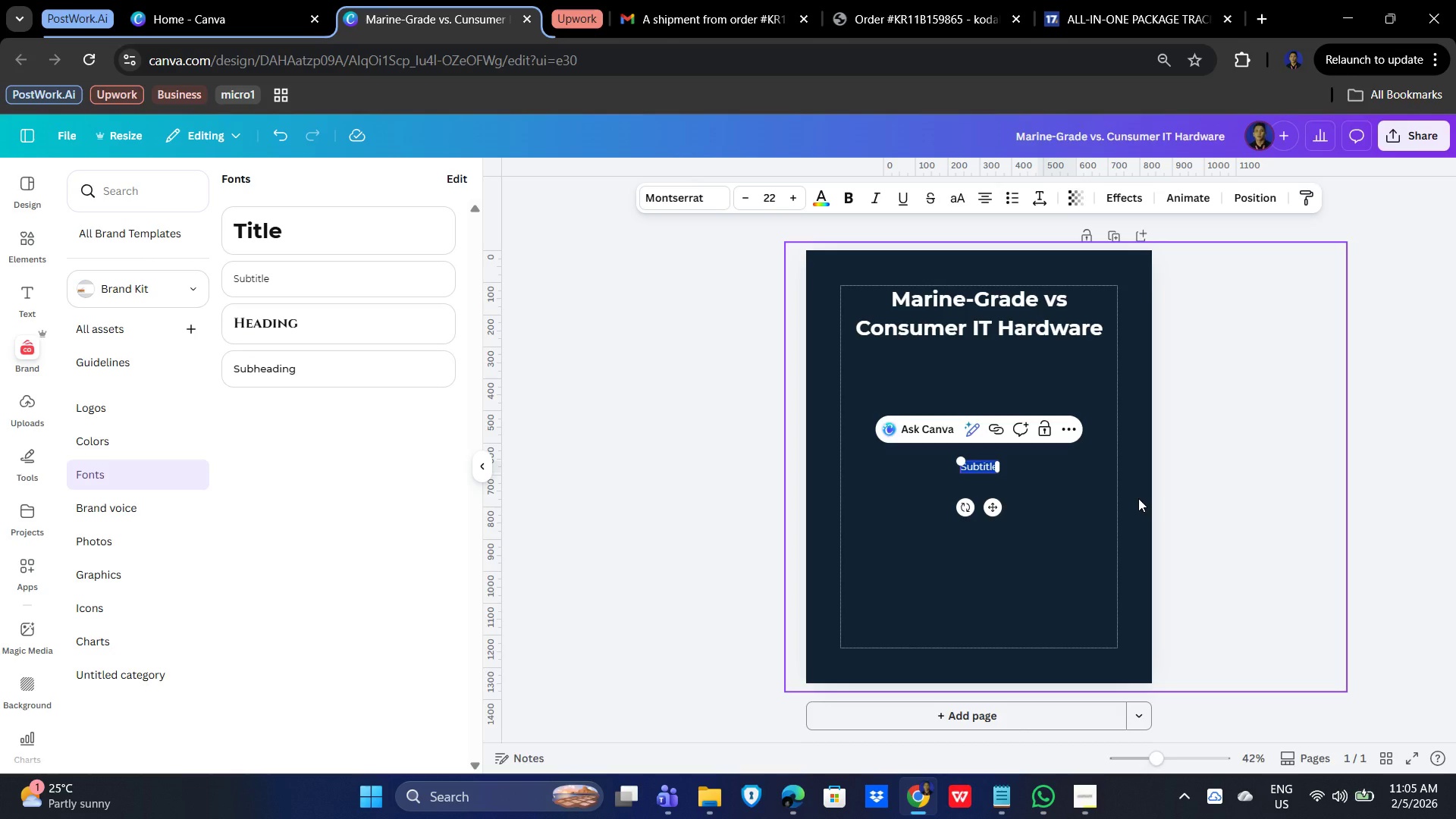 
type(B)
key(Backspace)
type(Built for Rough Seas. Built to Last)
 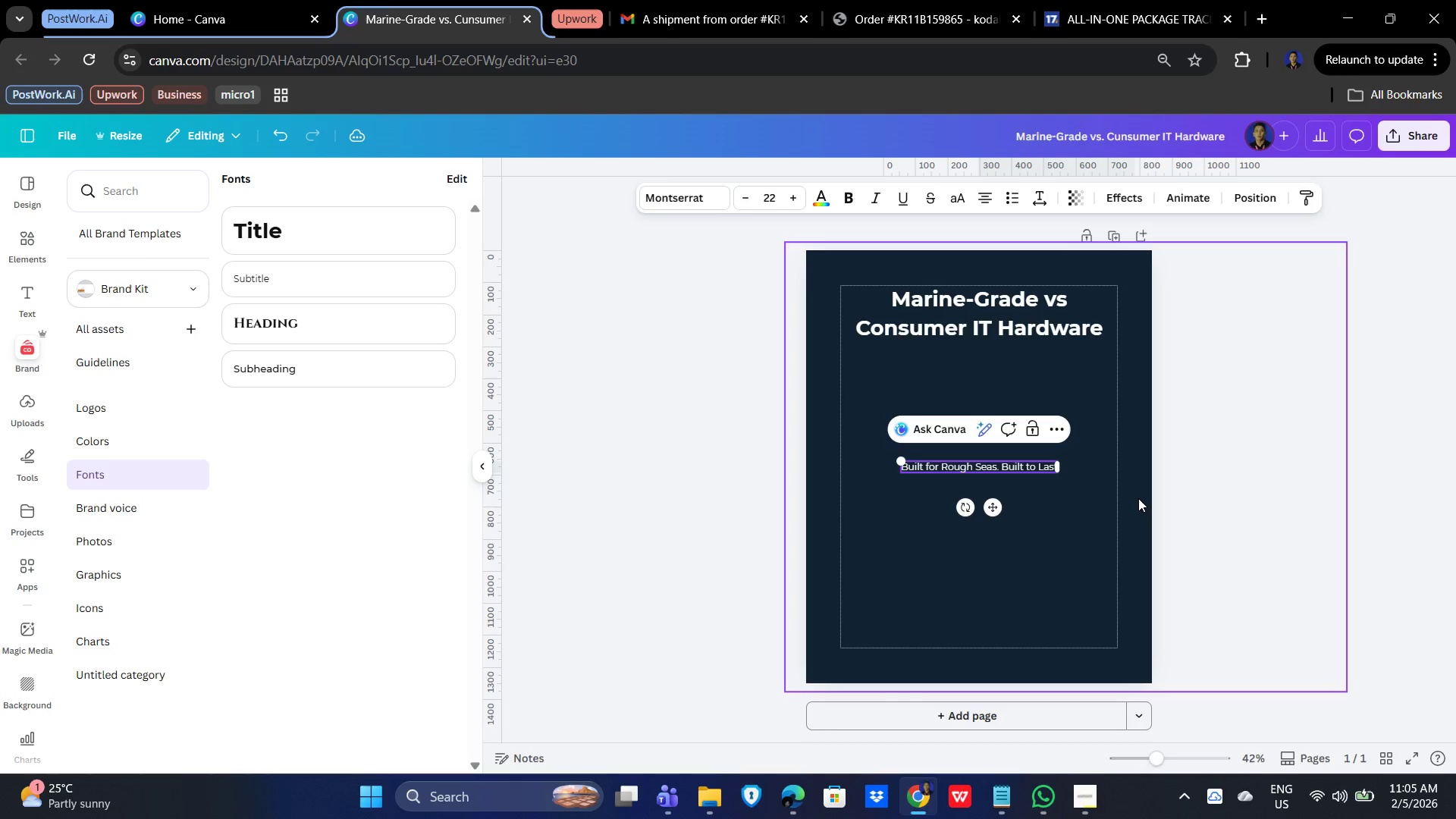 
left_click([974, 470])
 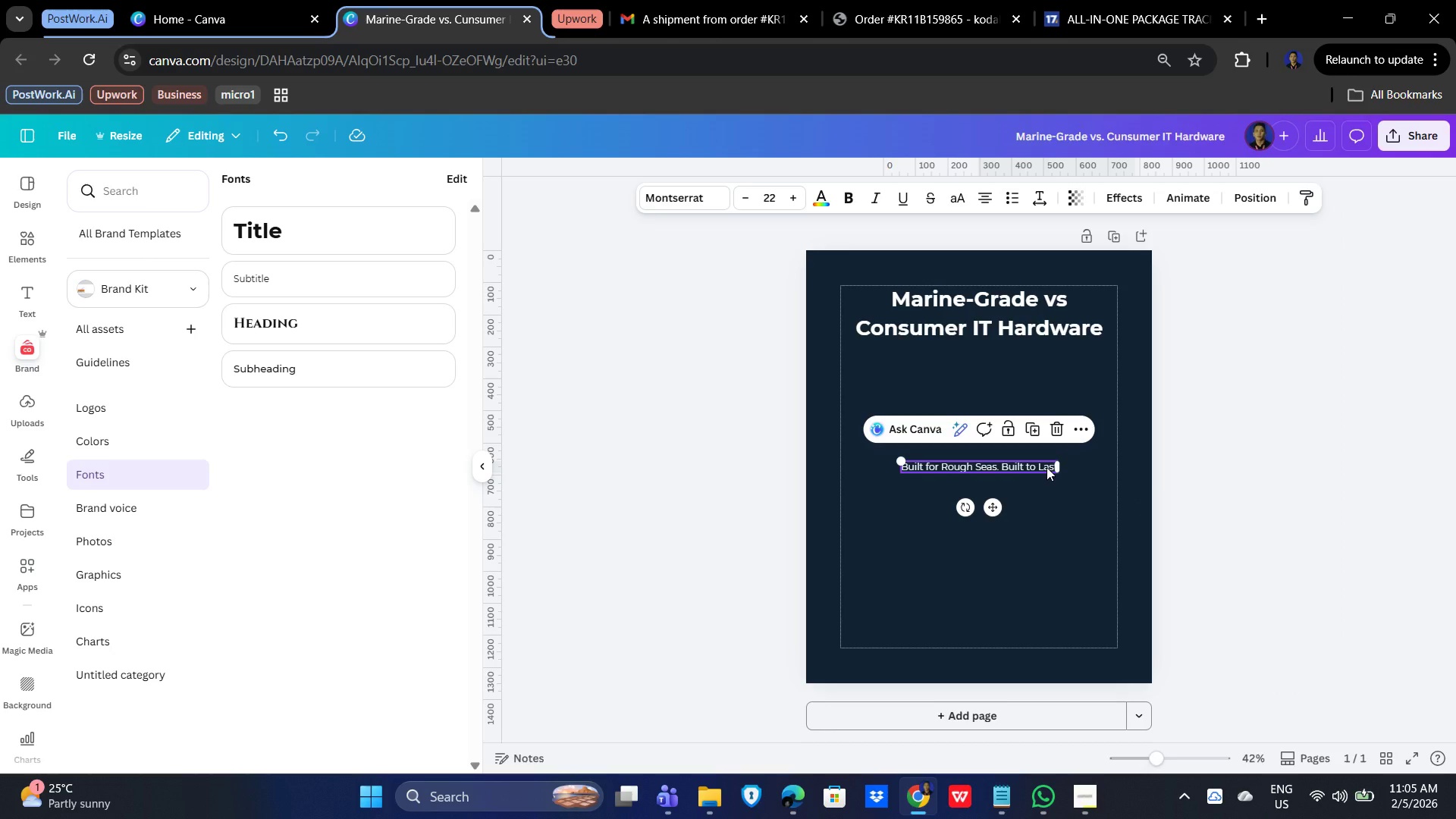 
double_click([1046, 467])
 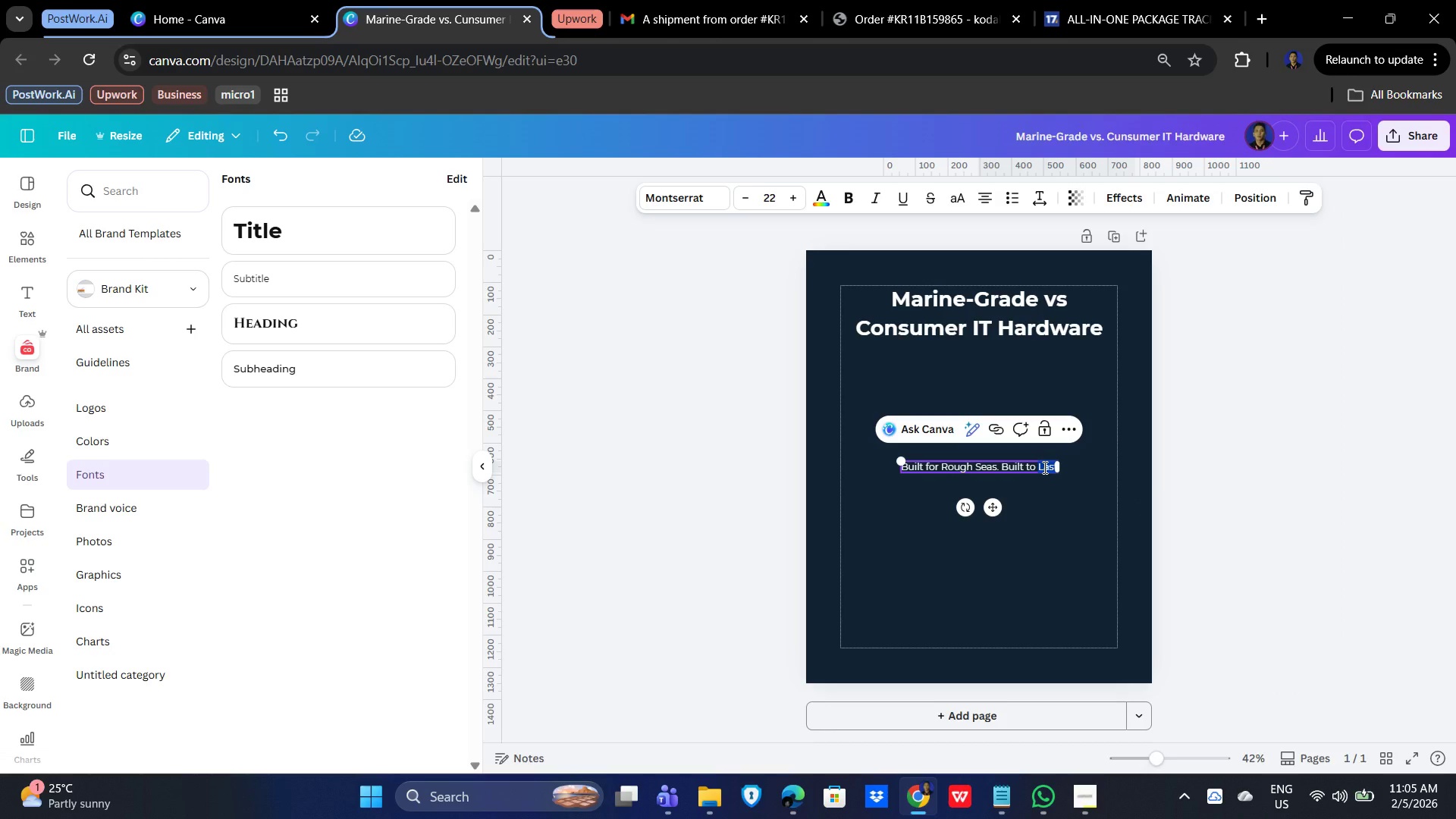 
key(ArrowRight)
 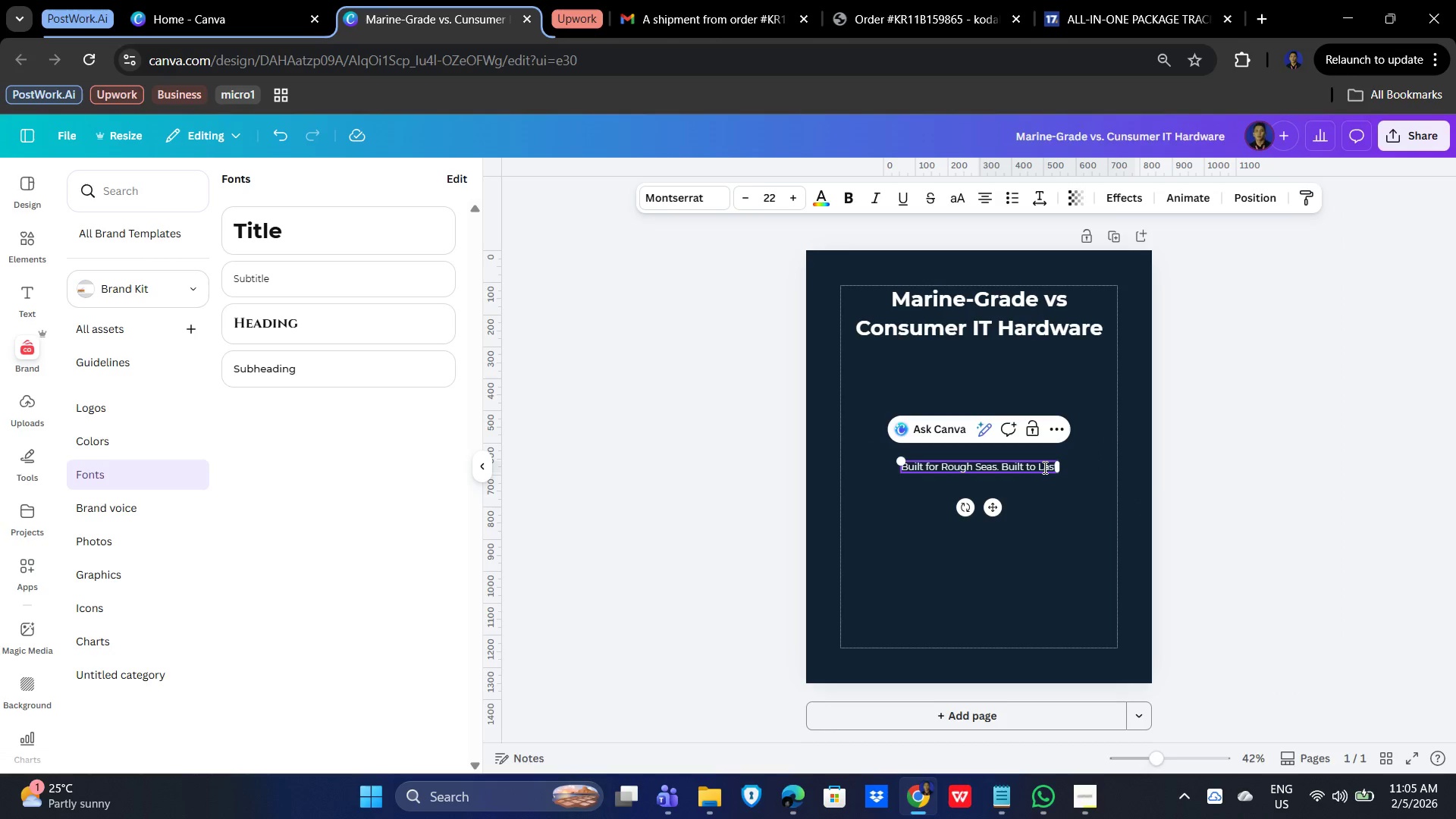 
key(ArrowRight)
 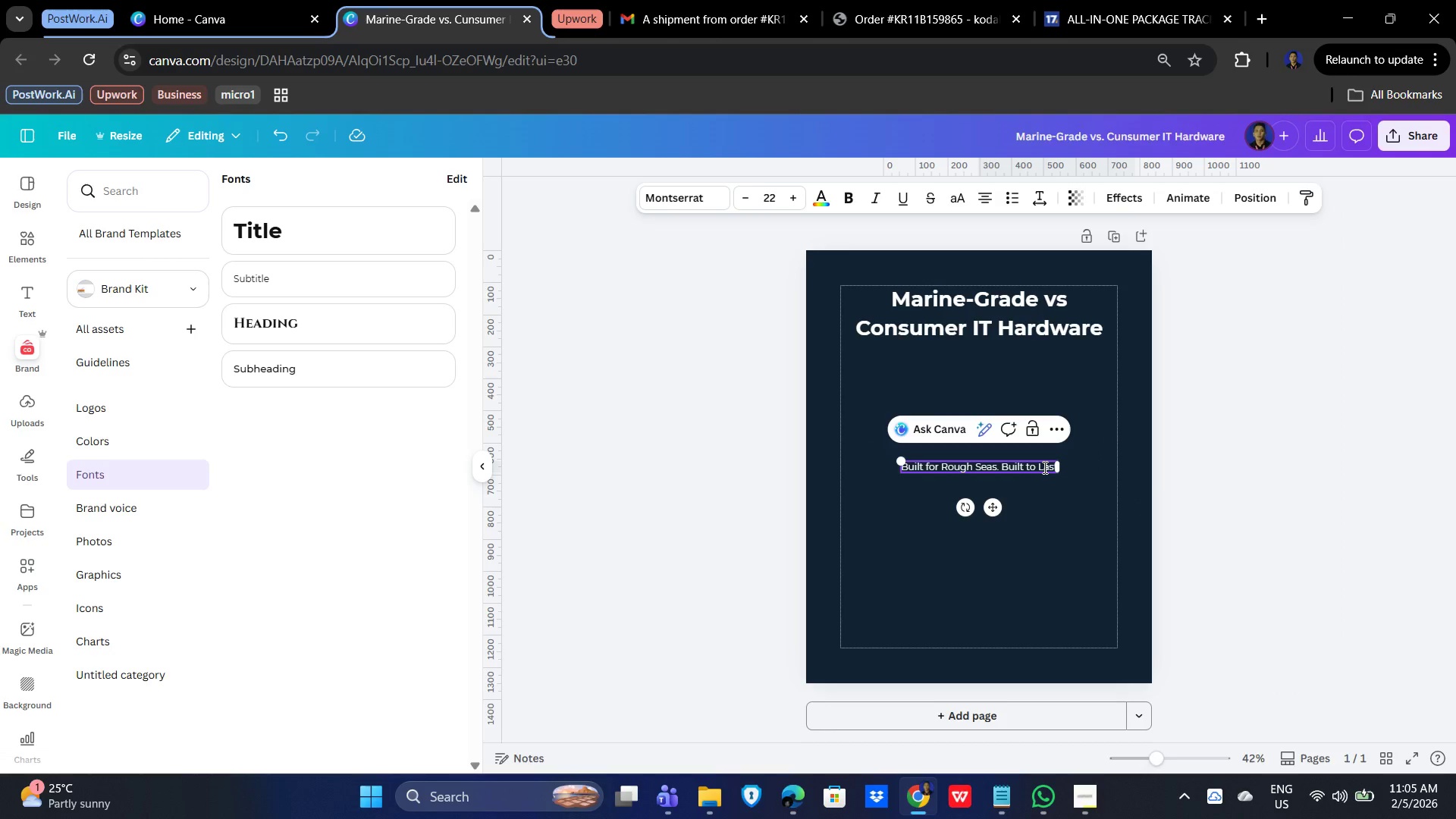 
key(ArrowRight)
 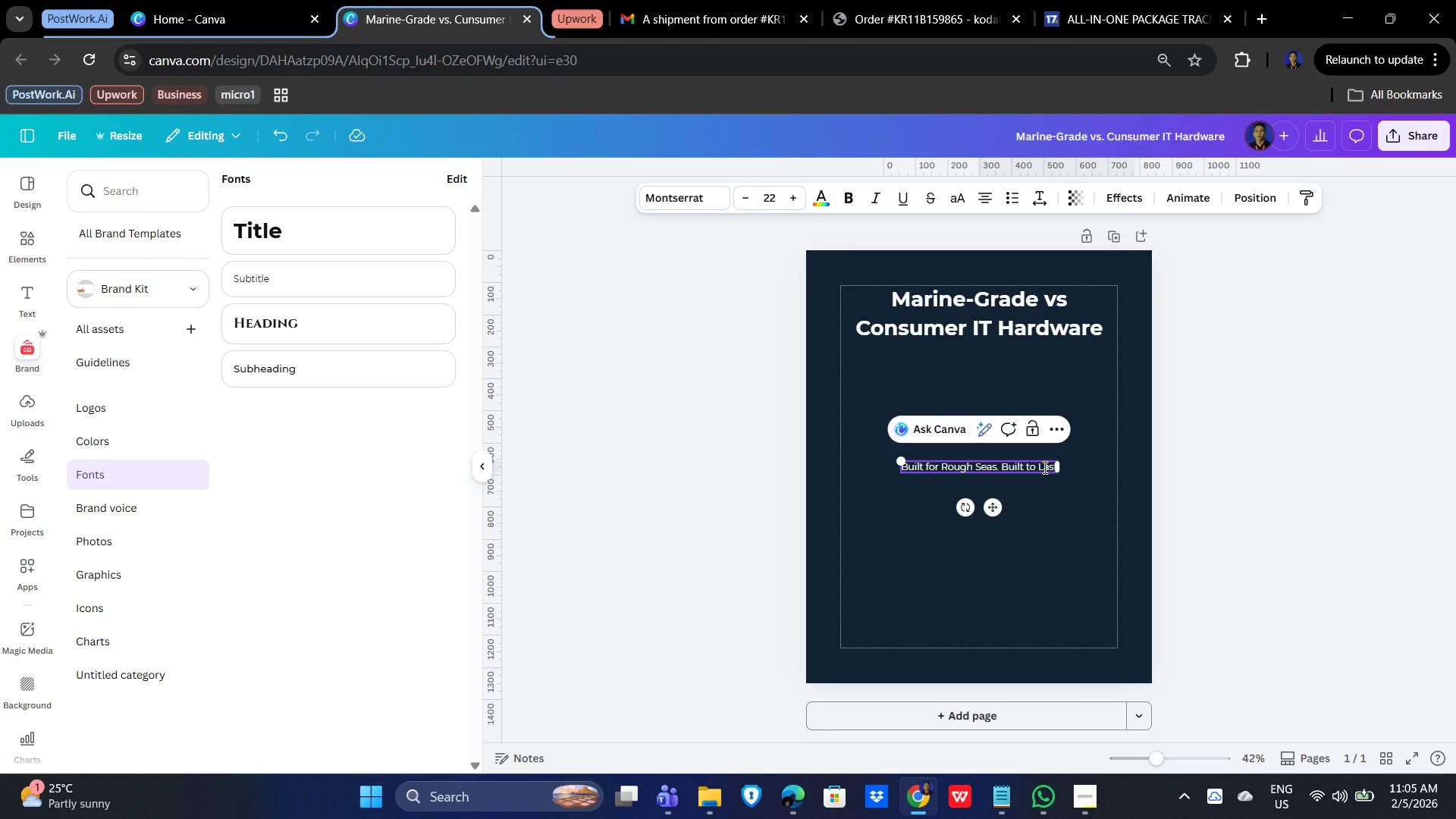 
key(ArrowRight)
 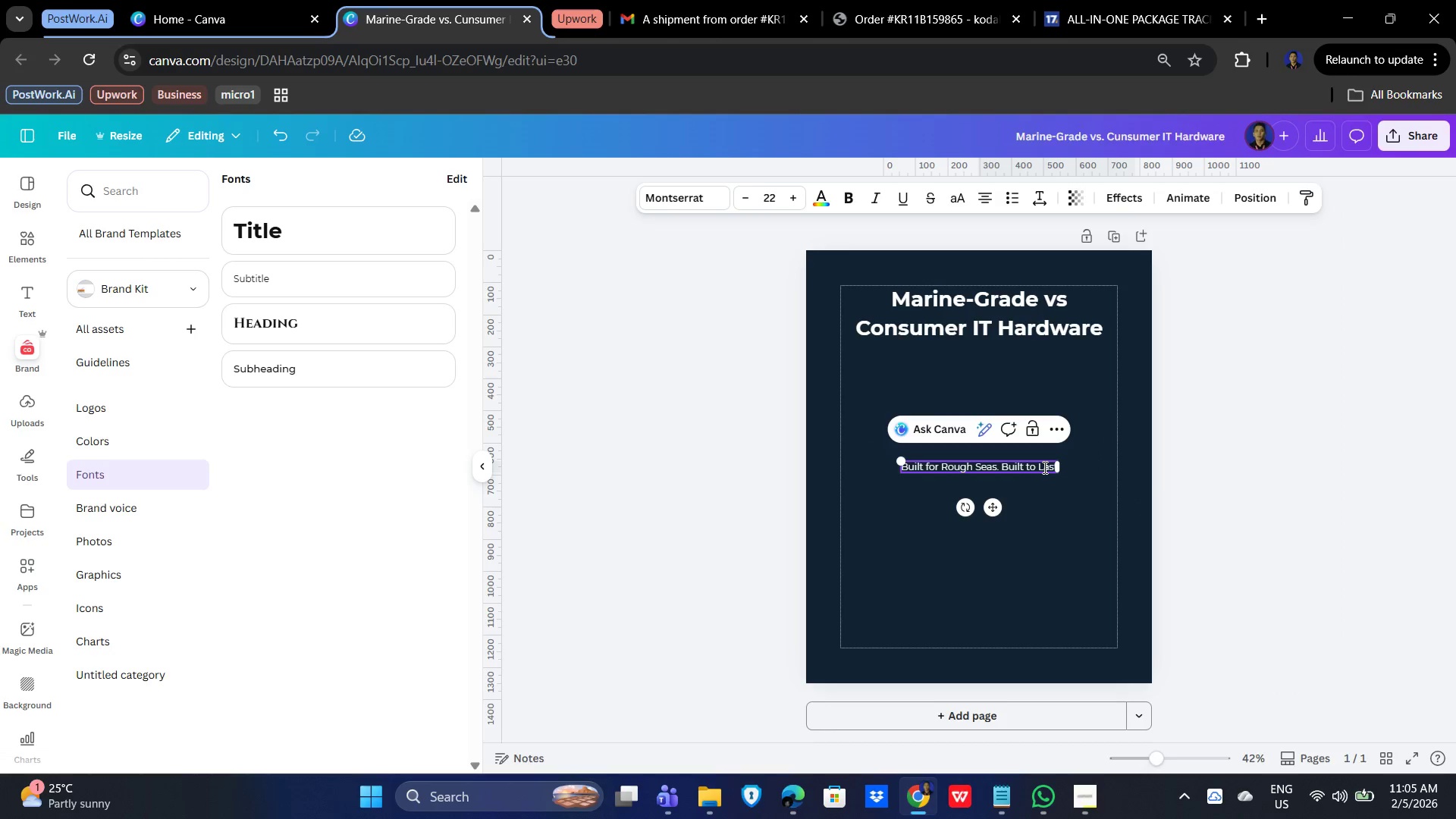 
key(ArrowRight)
 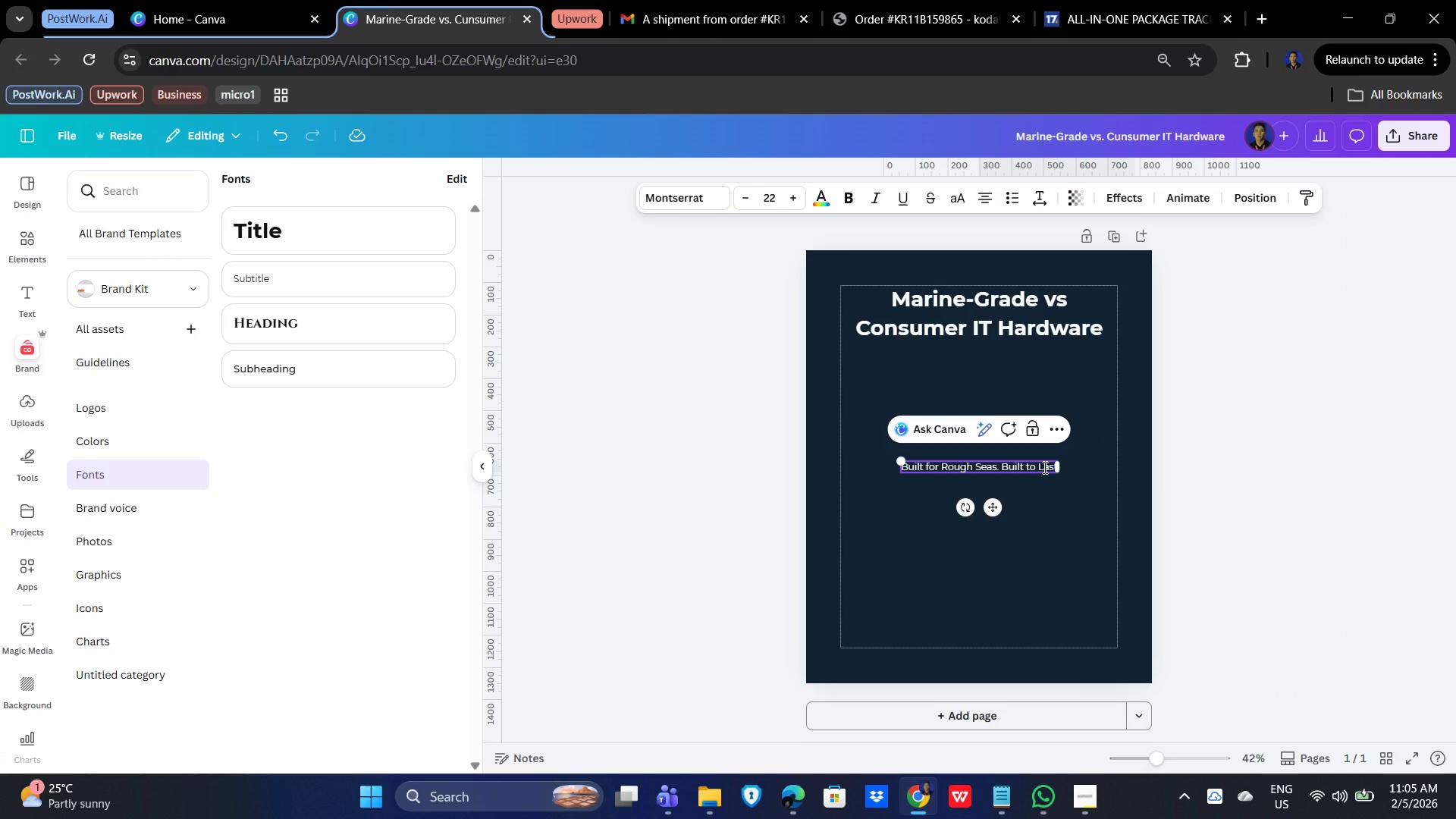 
key(ArrowRight)
 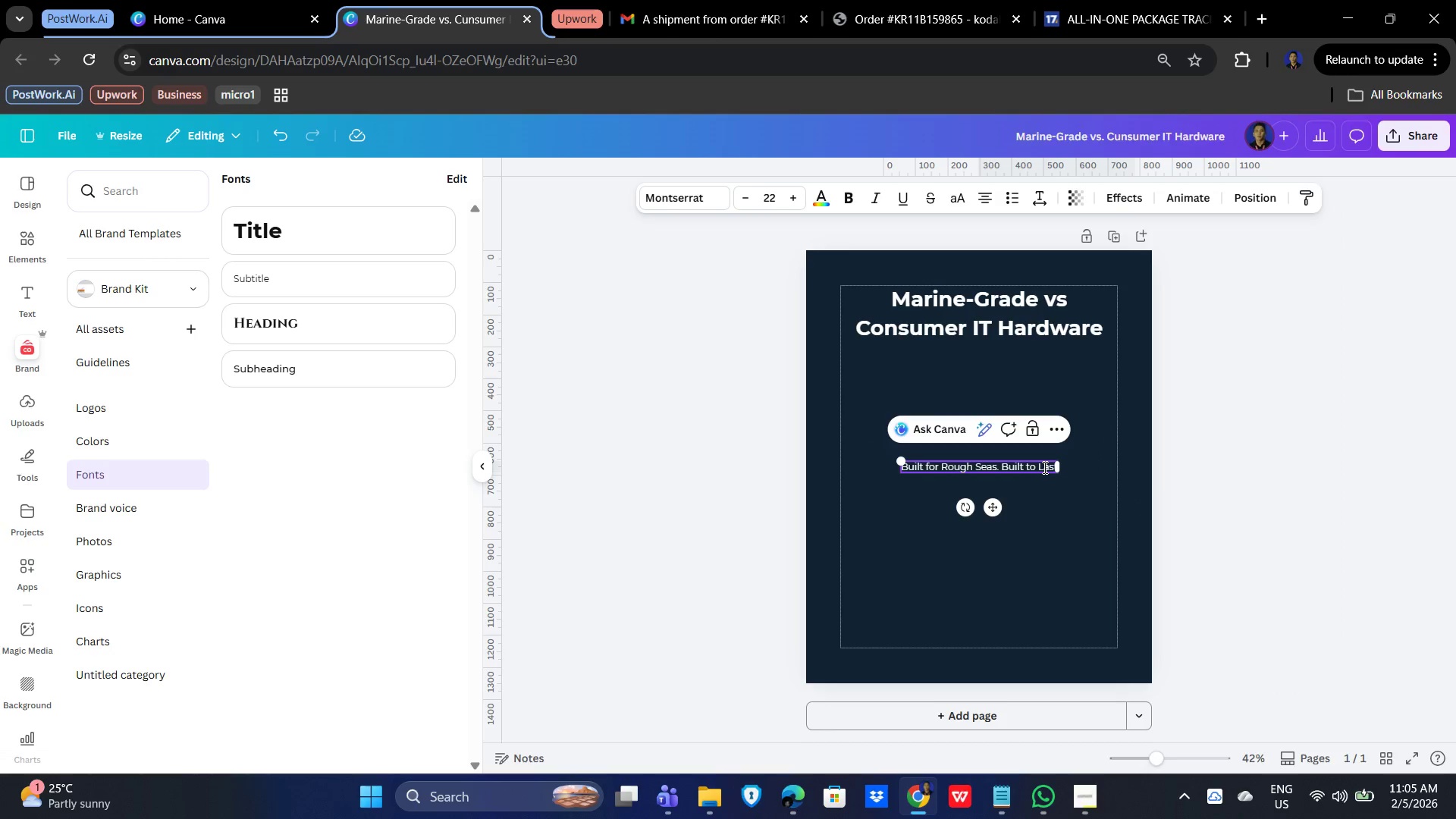 
key(ArrowRight)
 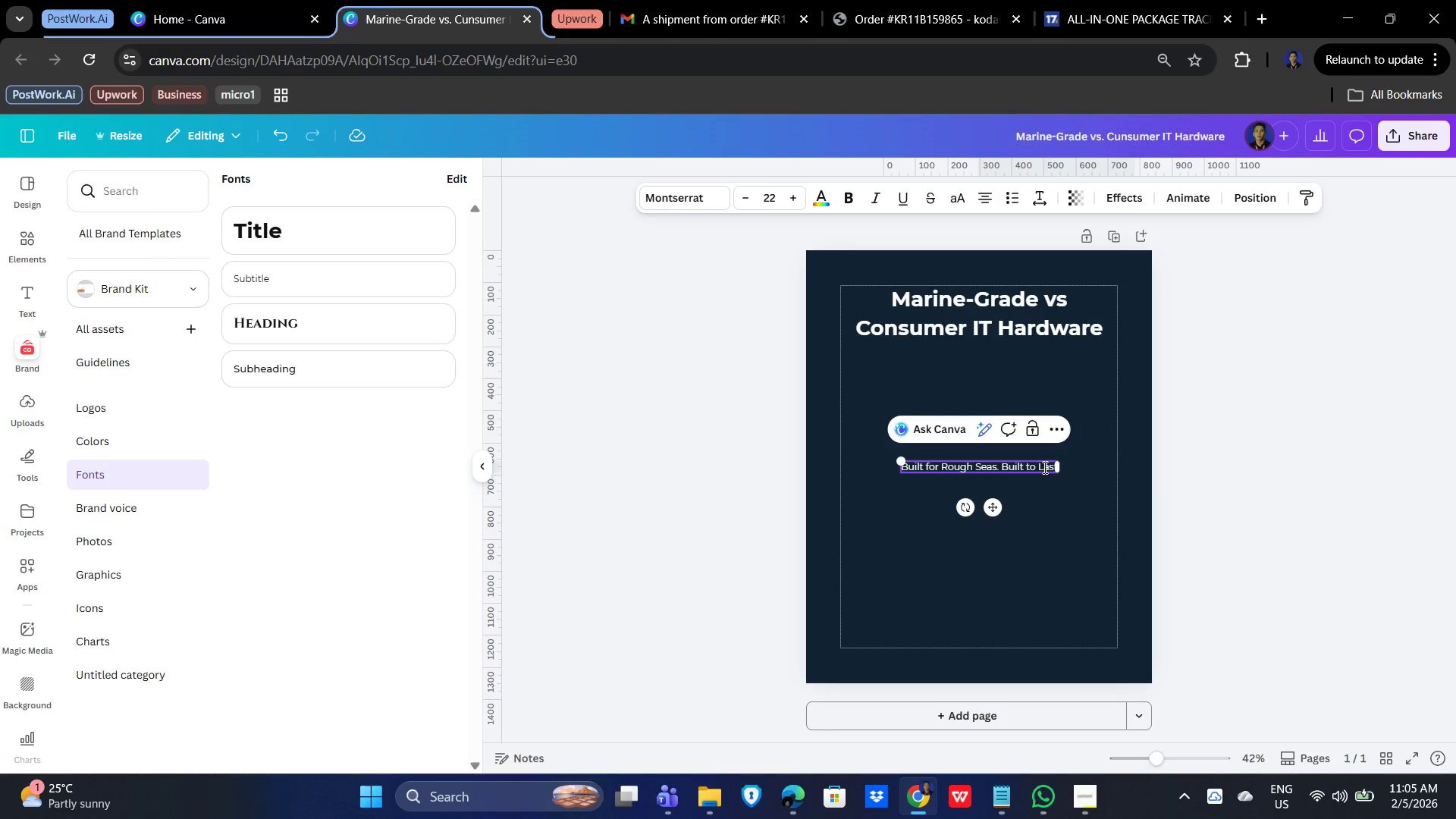 
key(Period)
 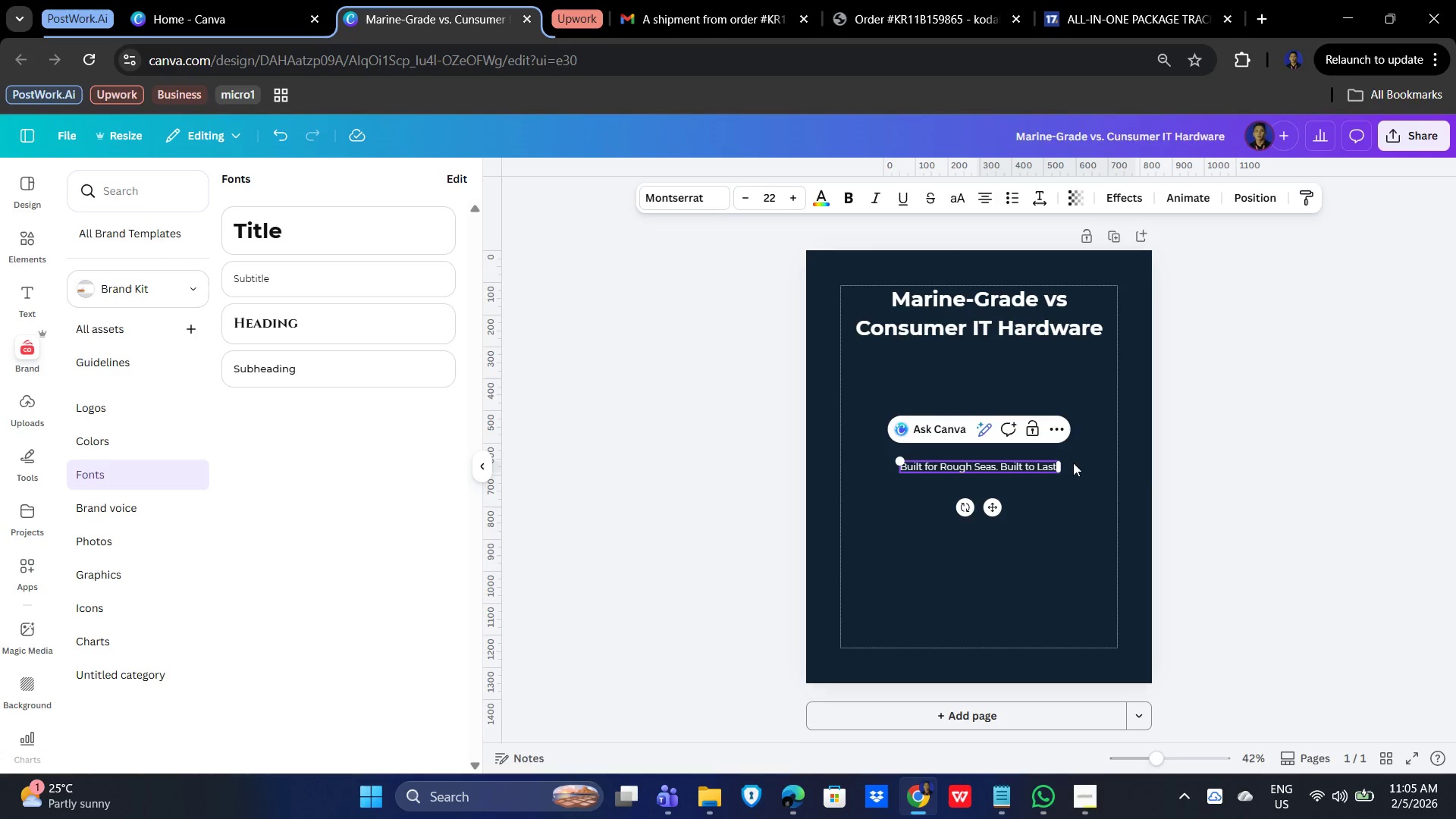 
left_click([1316, 487])
 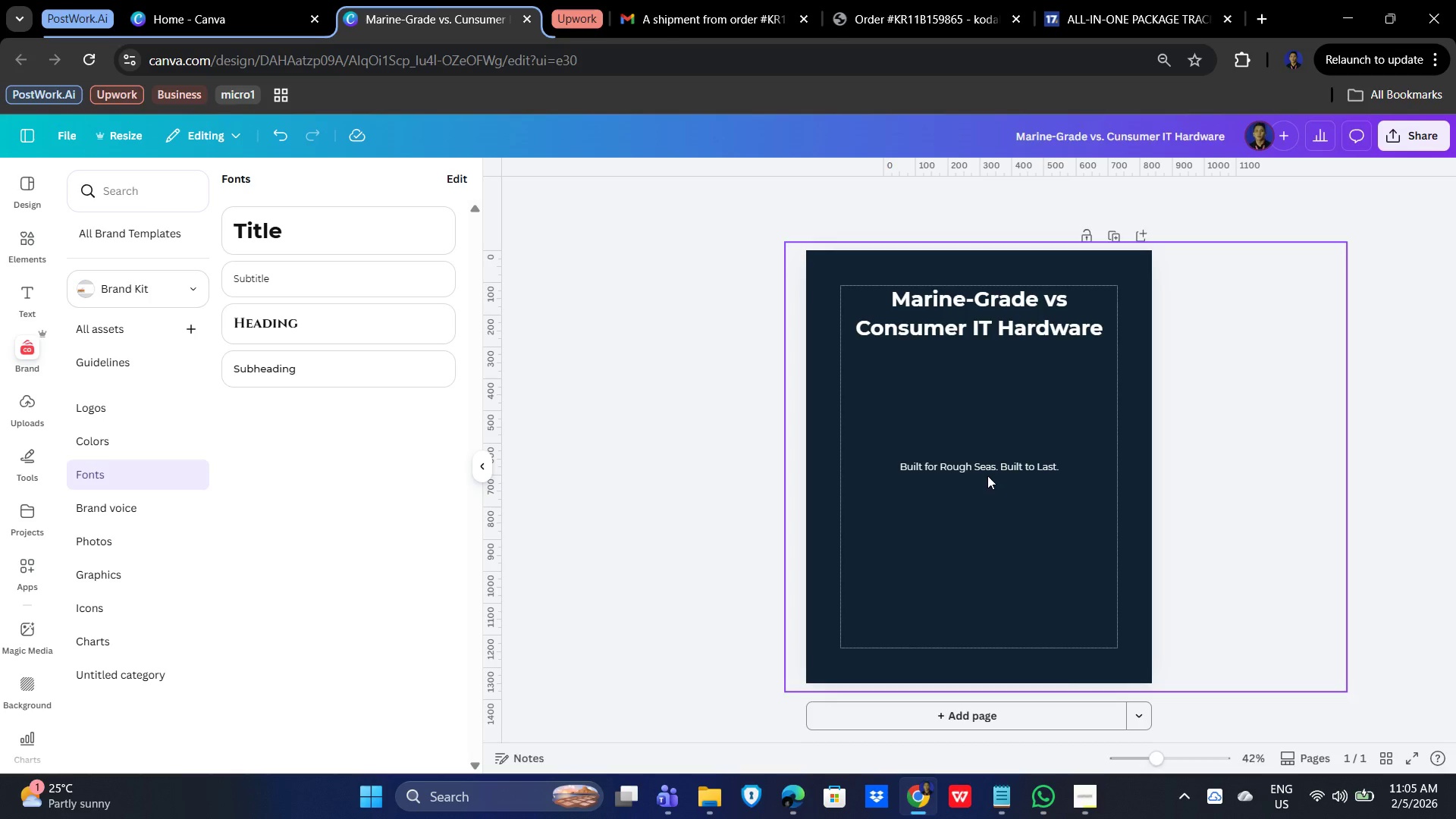 
left_click([985, 463])
 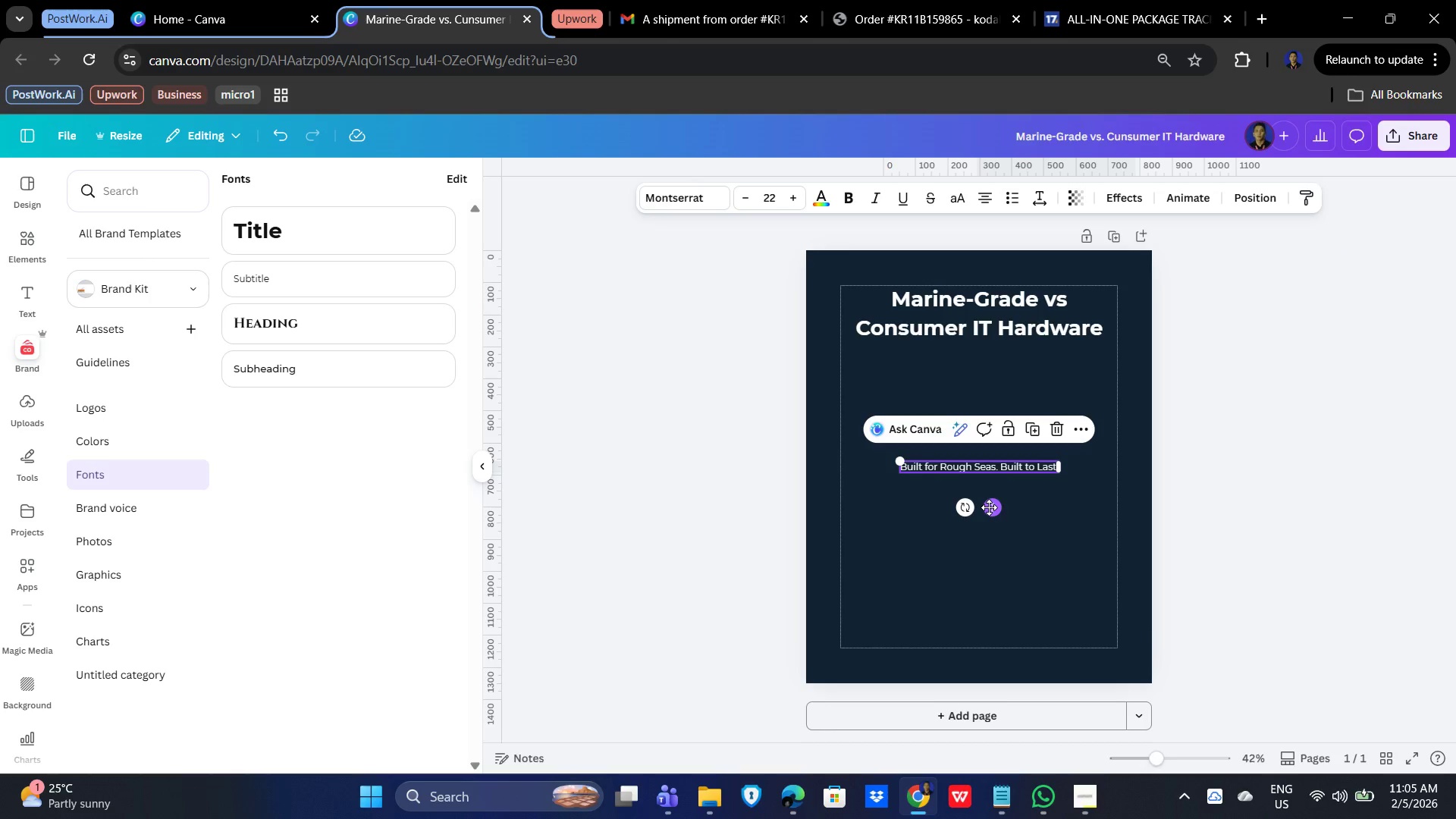 
left_click_drag(start_coordinate=[989, 507], to_coordinate=[993, 396])
 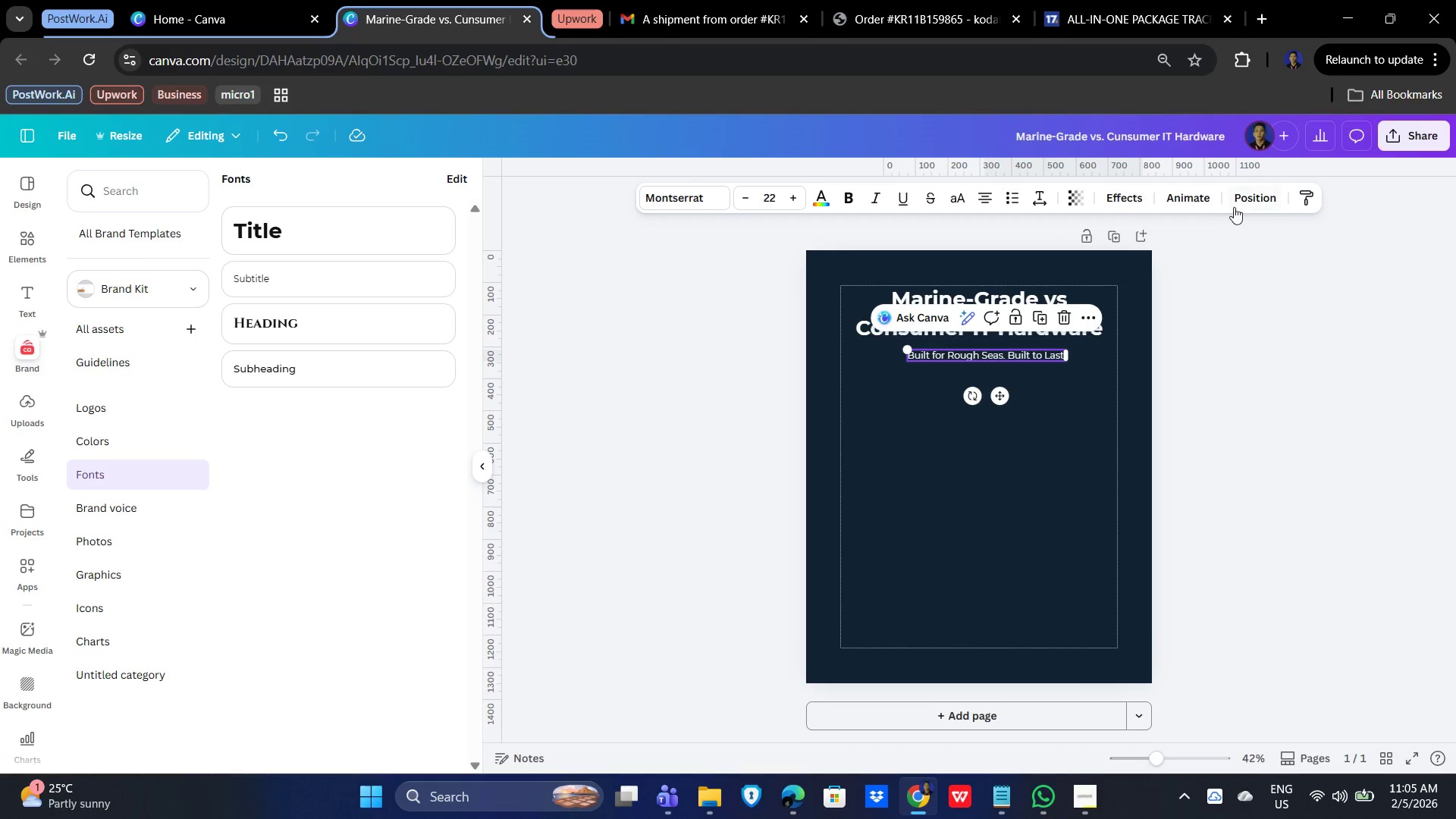 
left_click([1250, 199])
 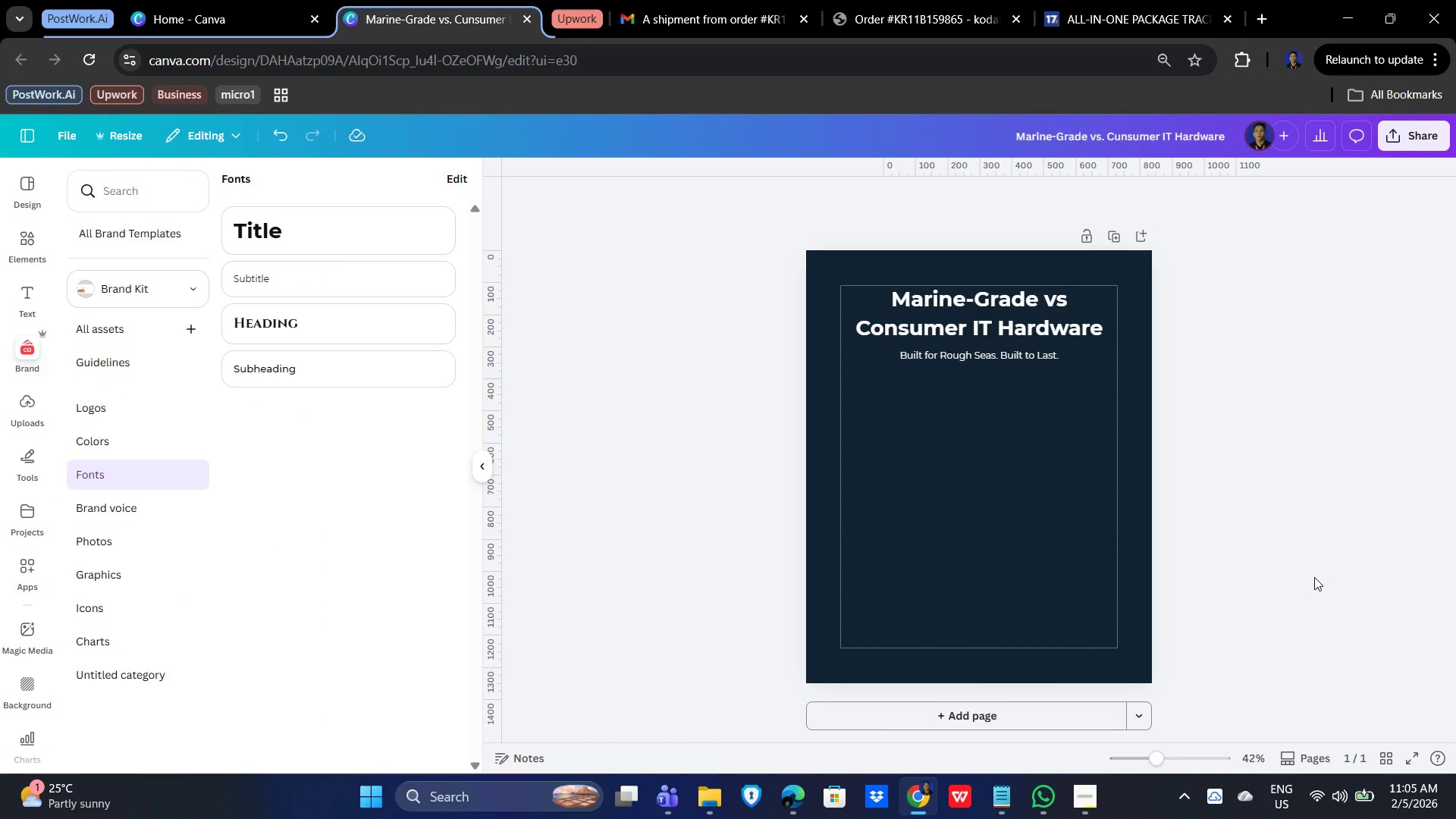 
wait(10.75)
 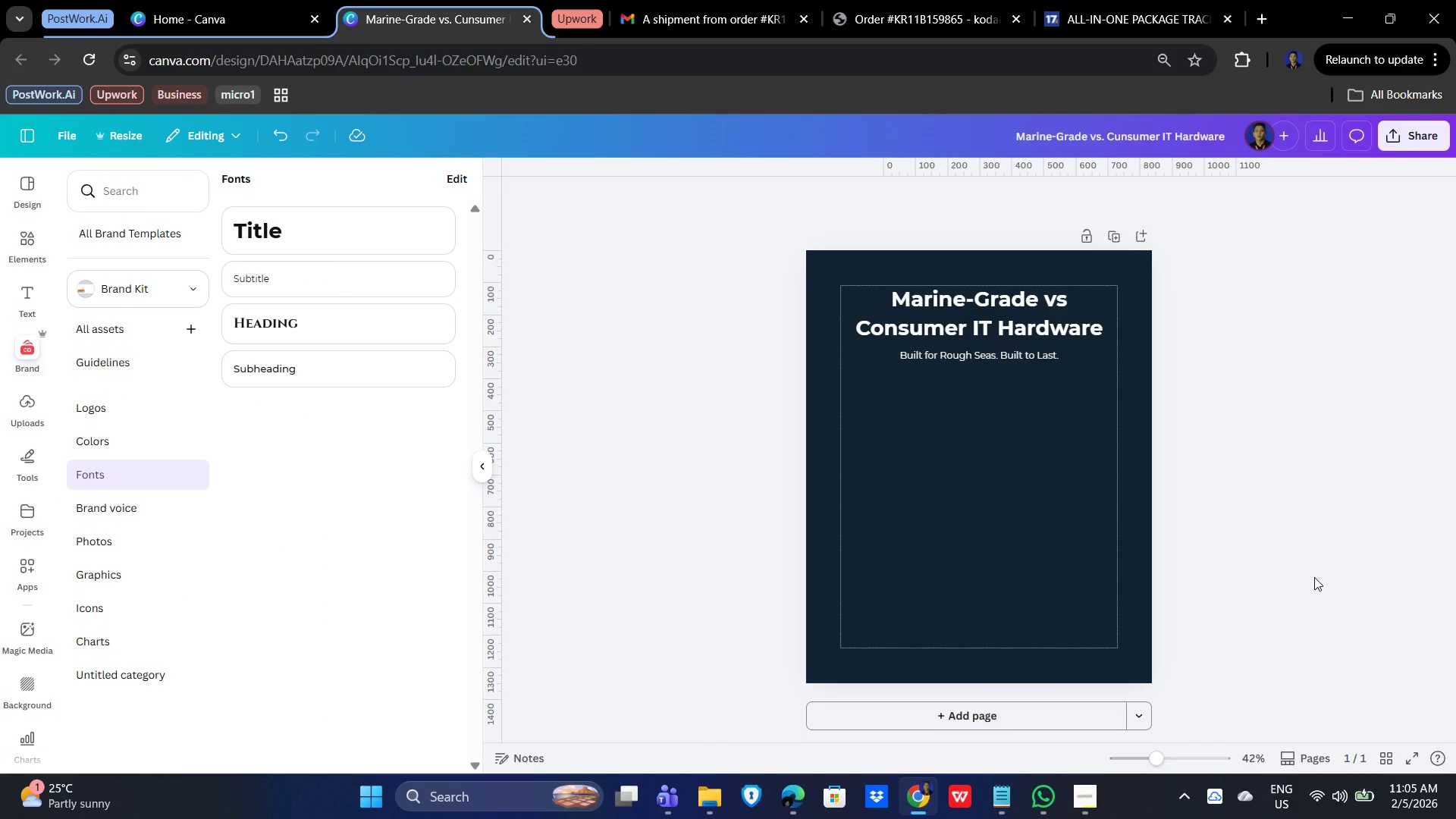 
left_click([993, 353])
 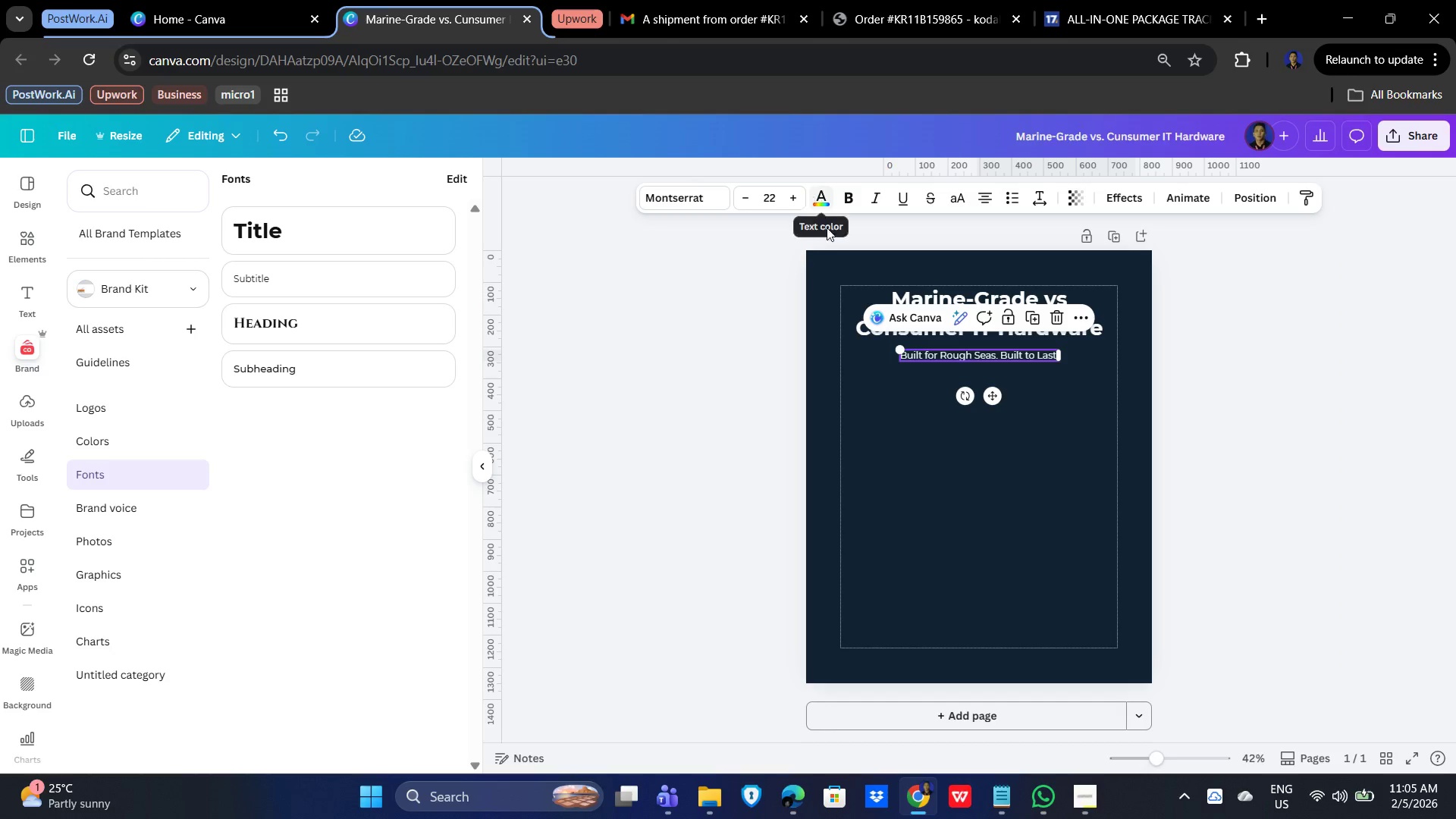 
left_click([1342, 504])
 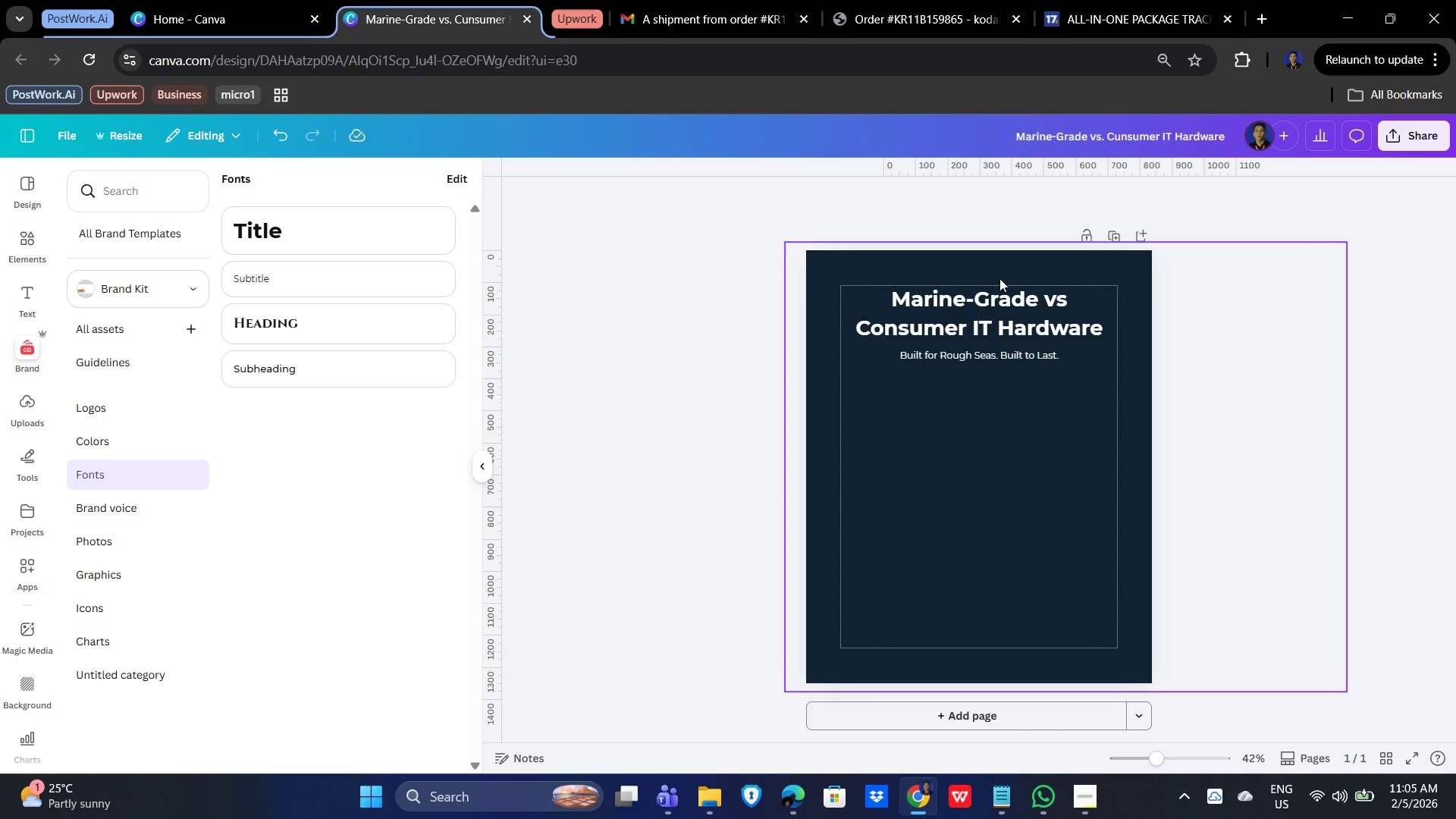 
left_click([965, 308])
 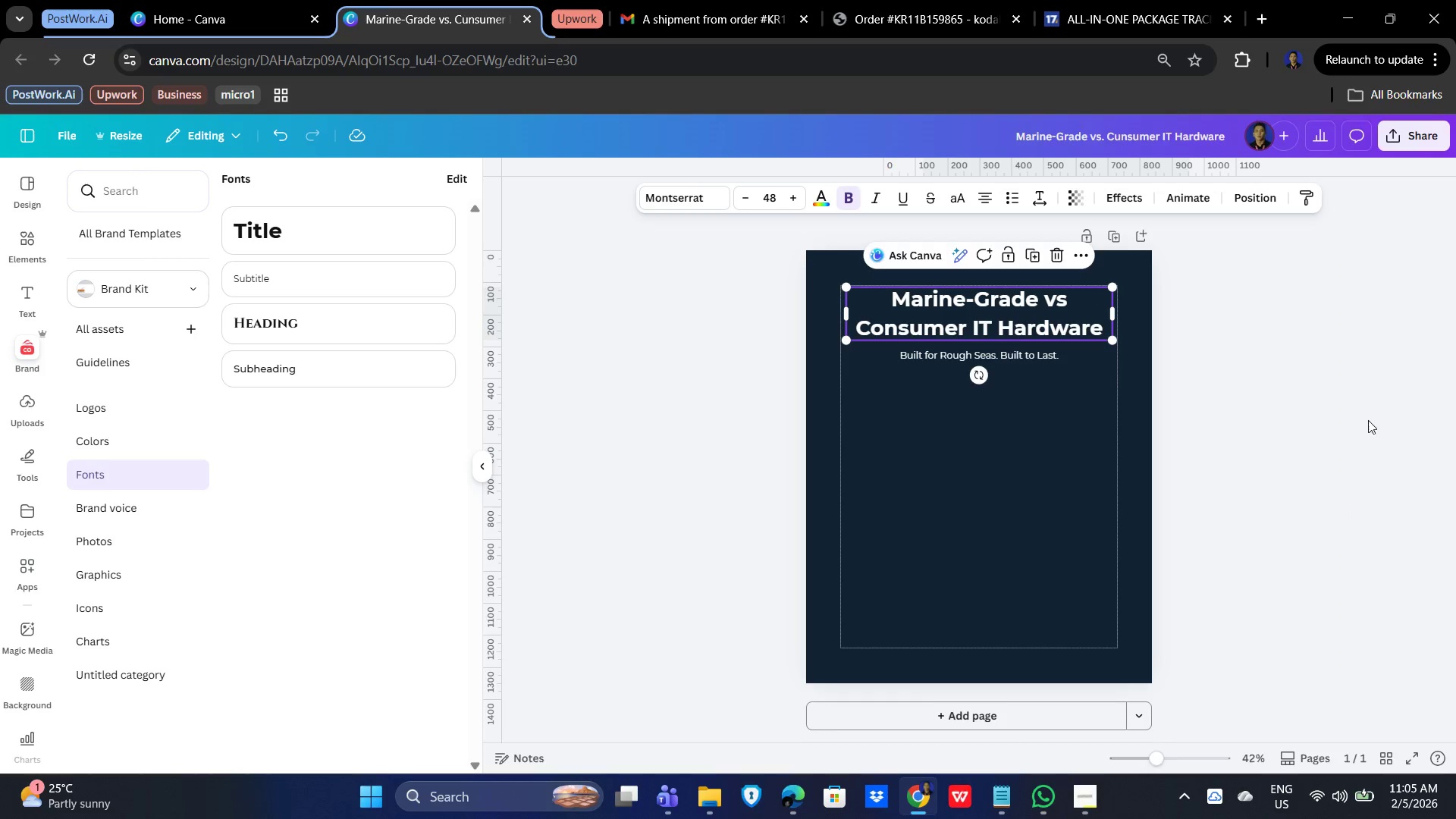 
left_click([1376, 426])
 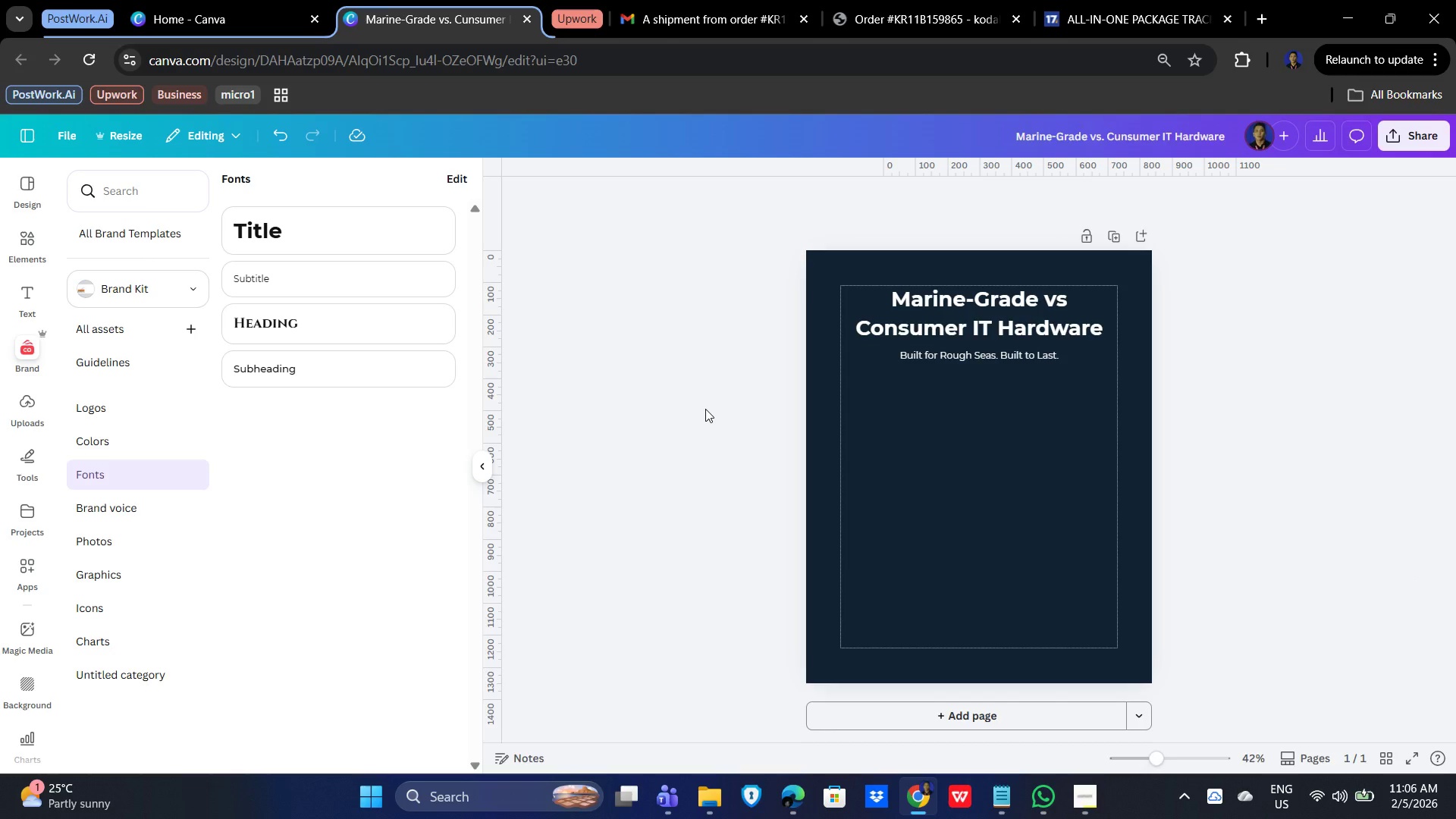 
wait(49.53)
 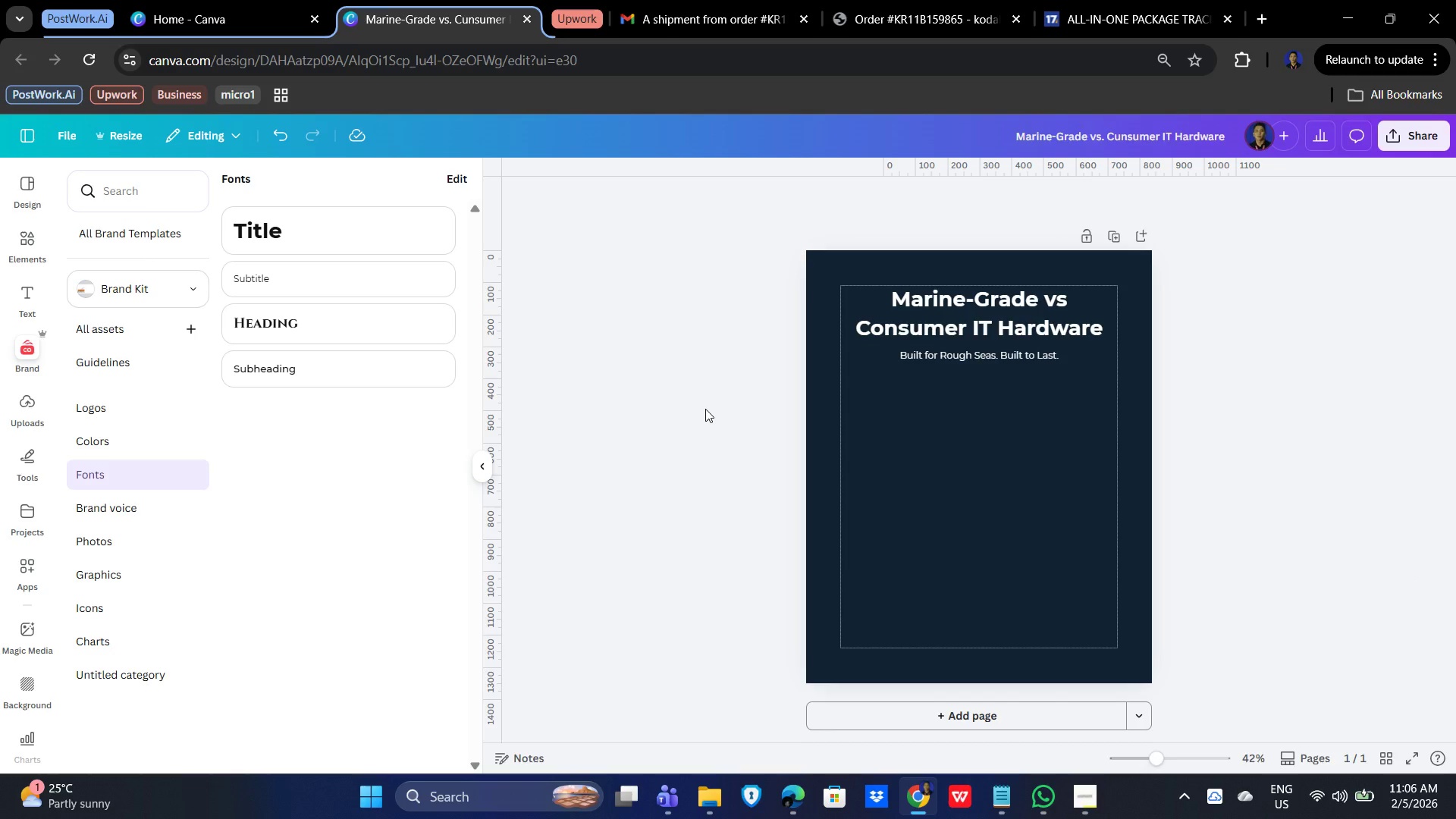 
scroll: coordinate [709, 444], scroll_direction: down, amount: 2.0